 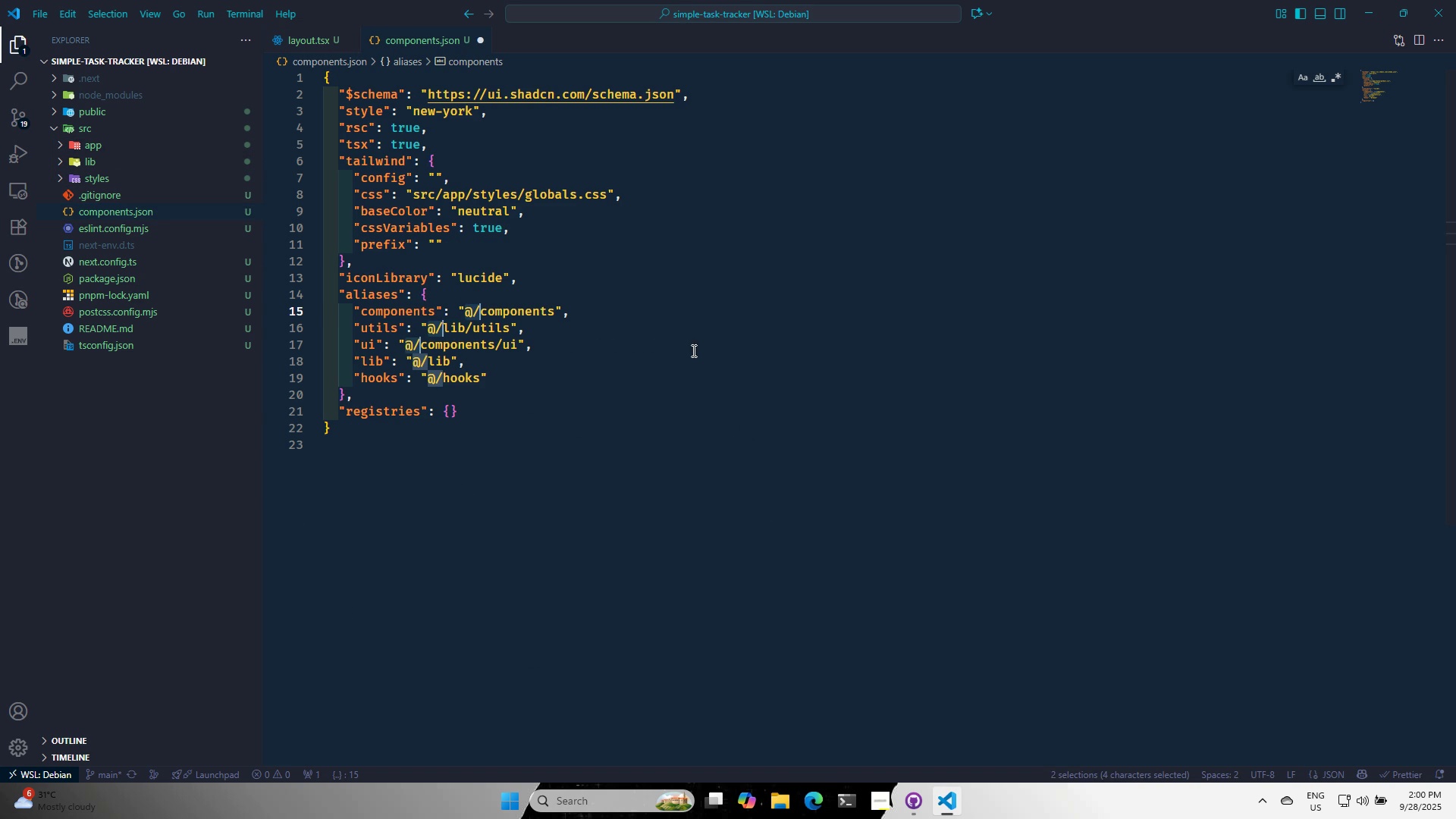 
key(Control+D)
 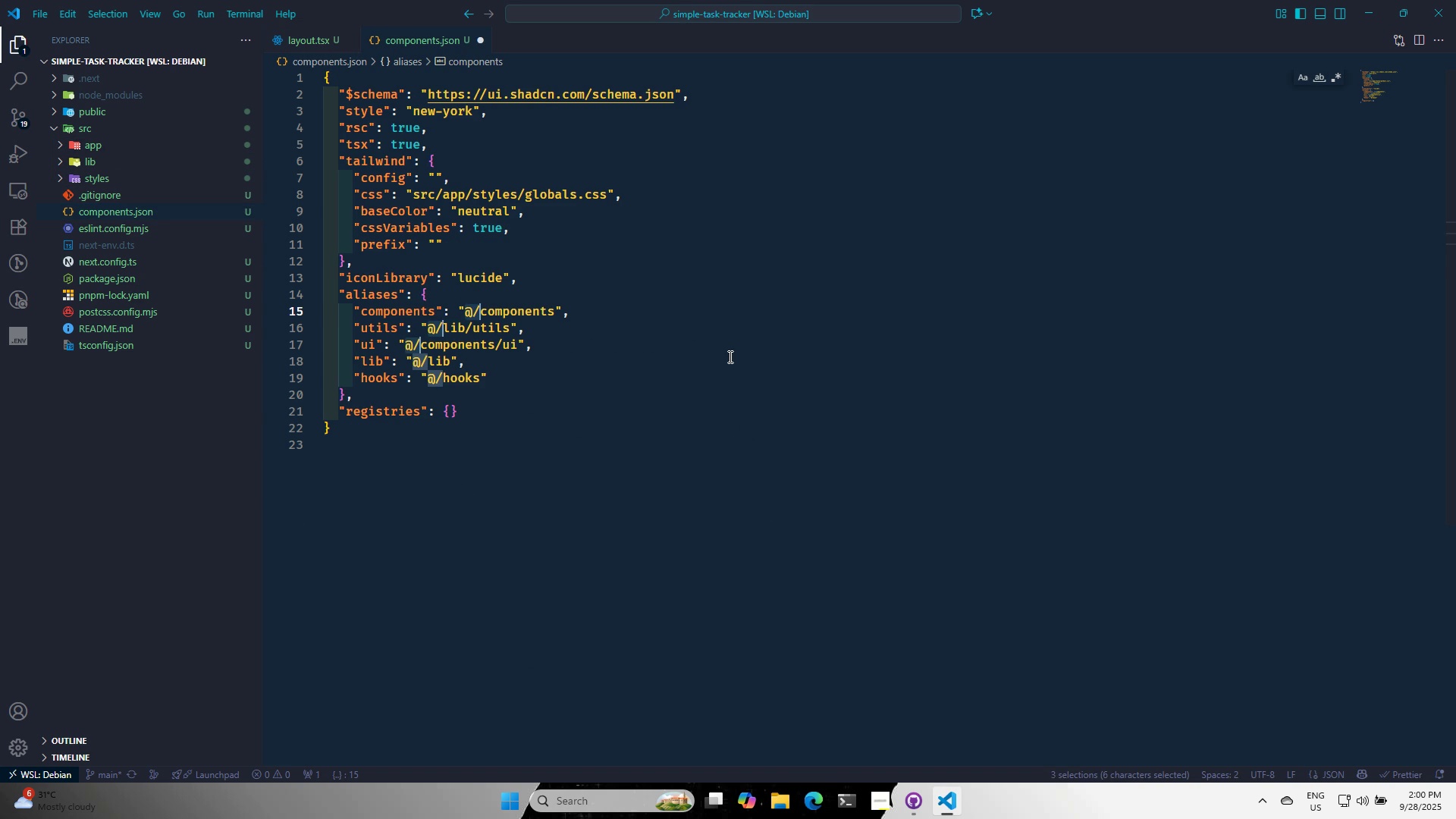 
key(Control+D)
 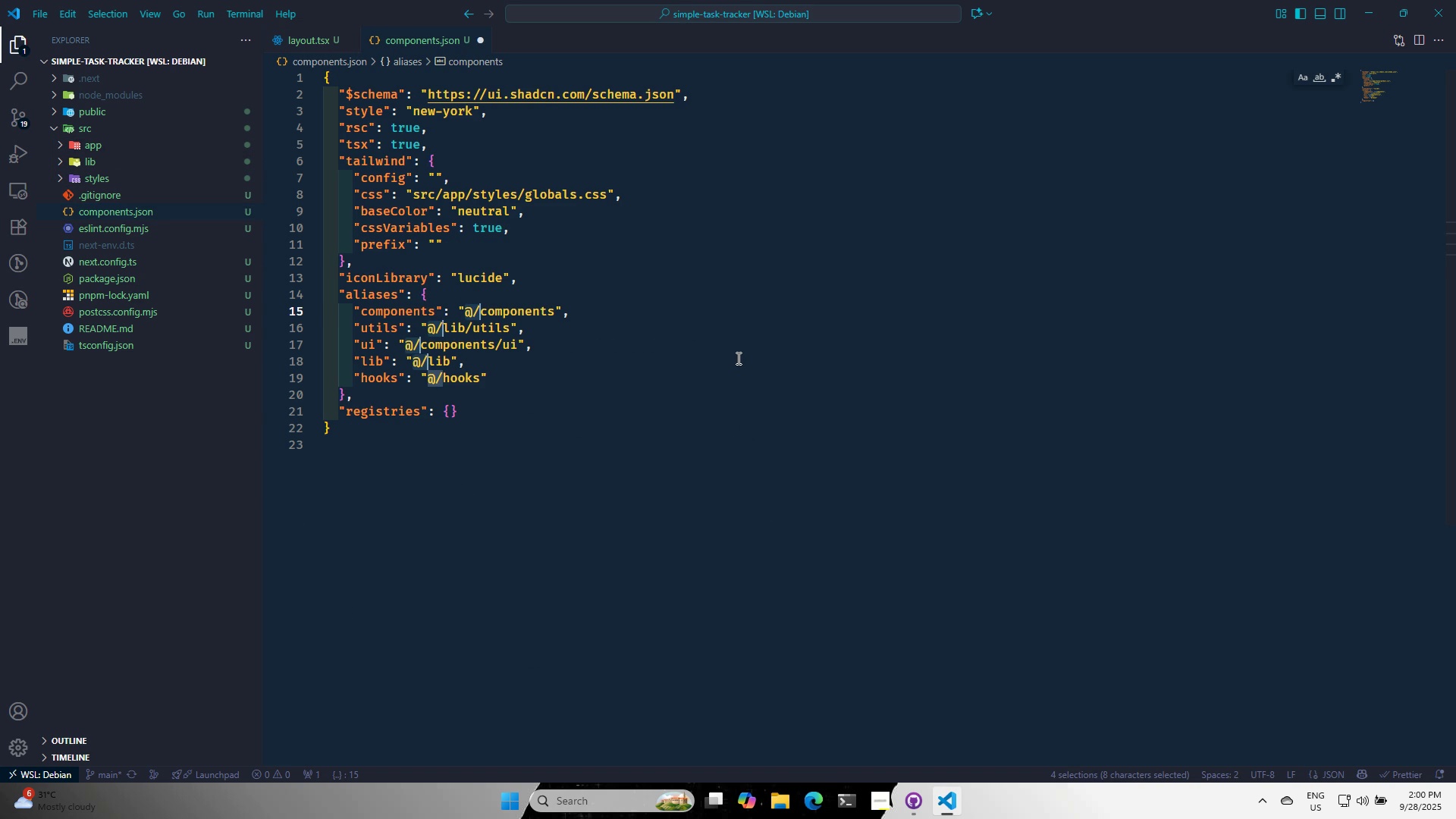 
key(Control+D)
 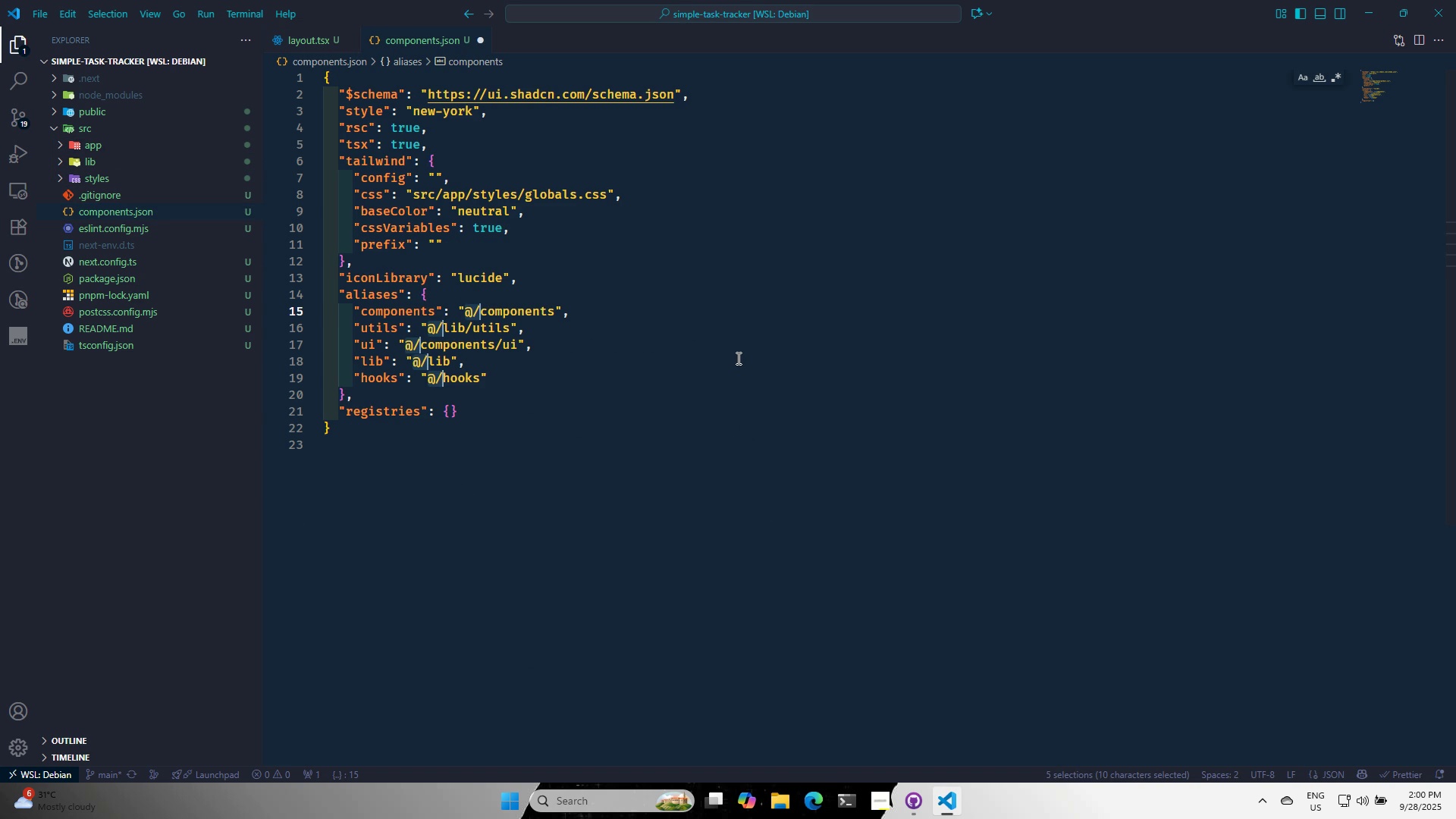 
key(Control+D)
 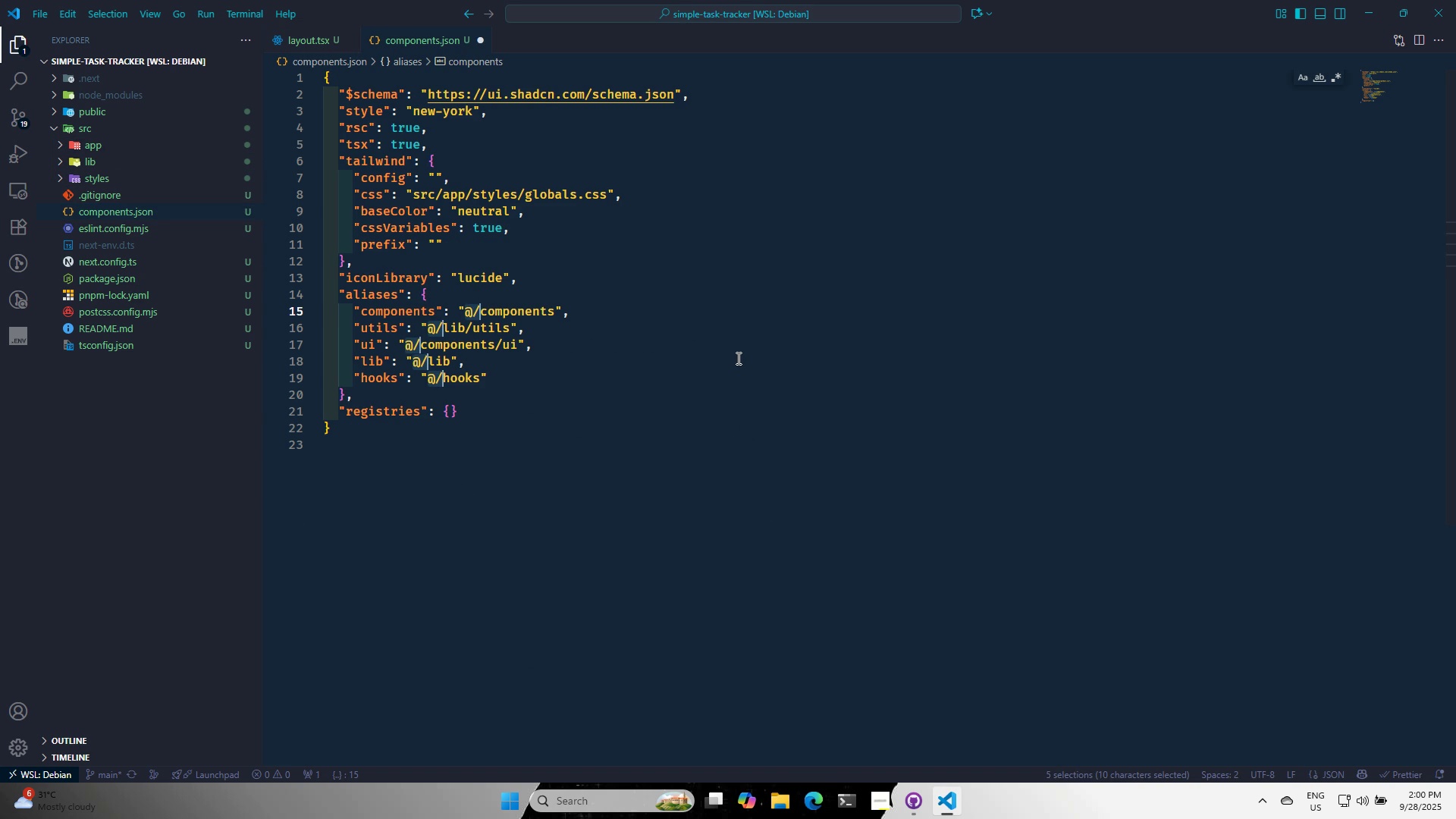 
key(ArrowRight)
 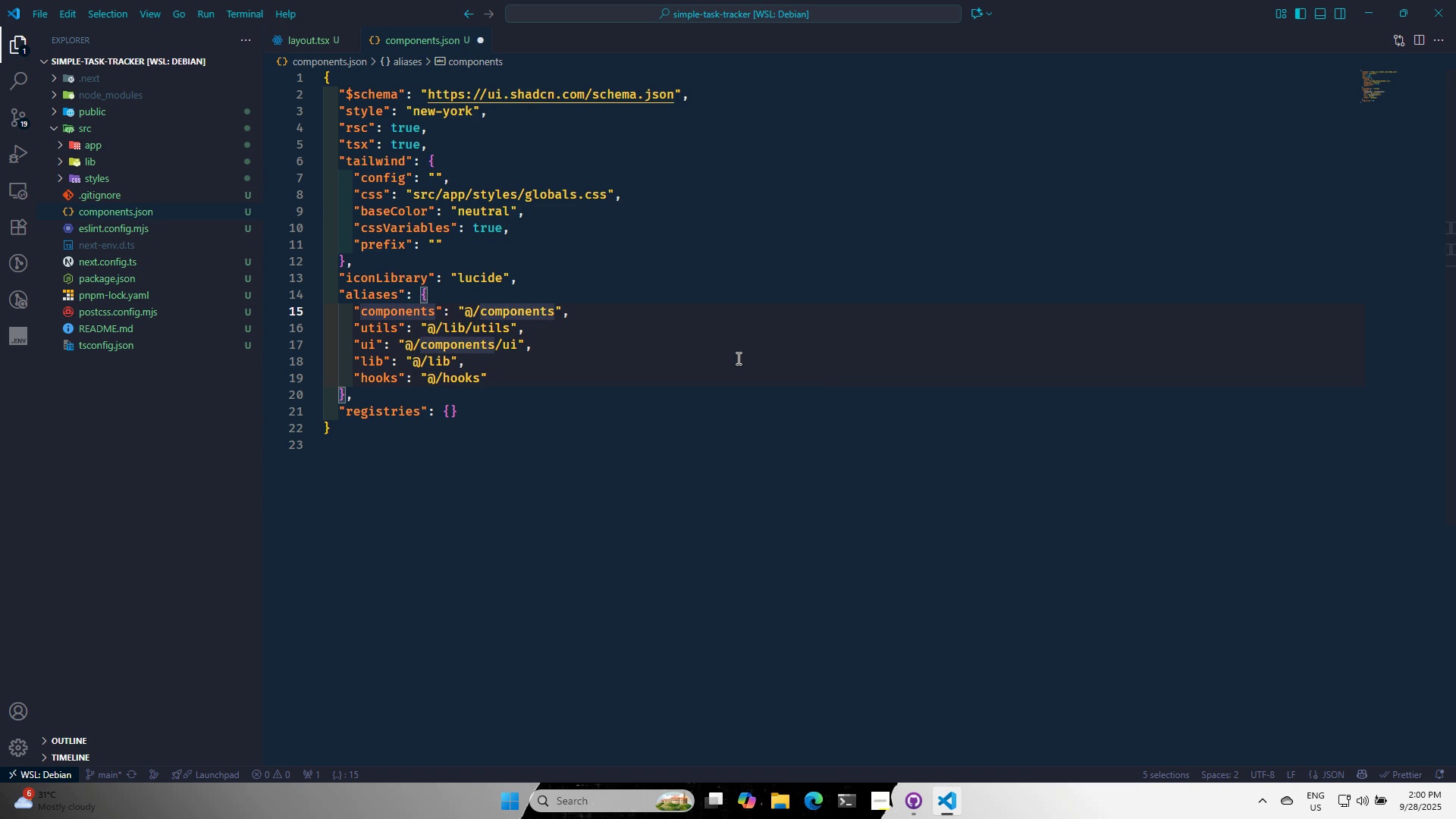 
type(shared/)